 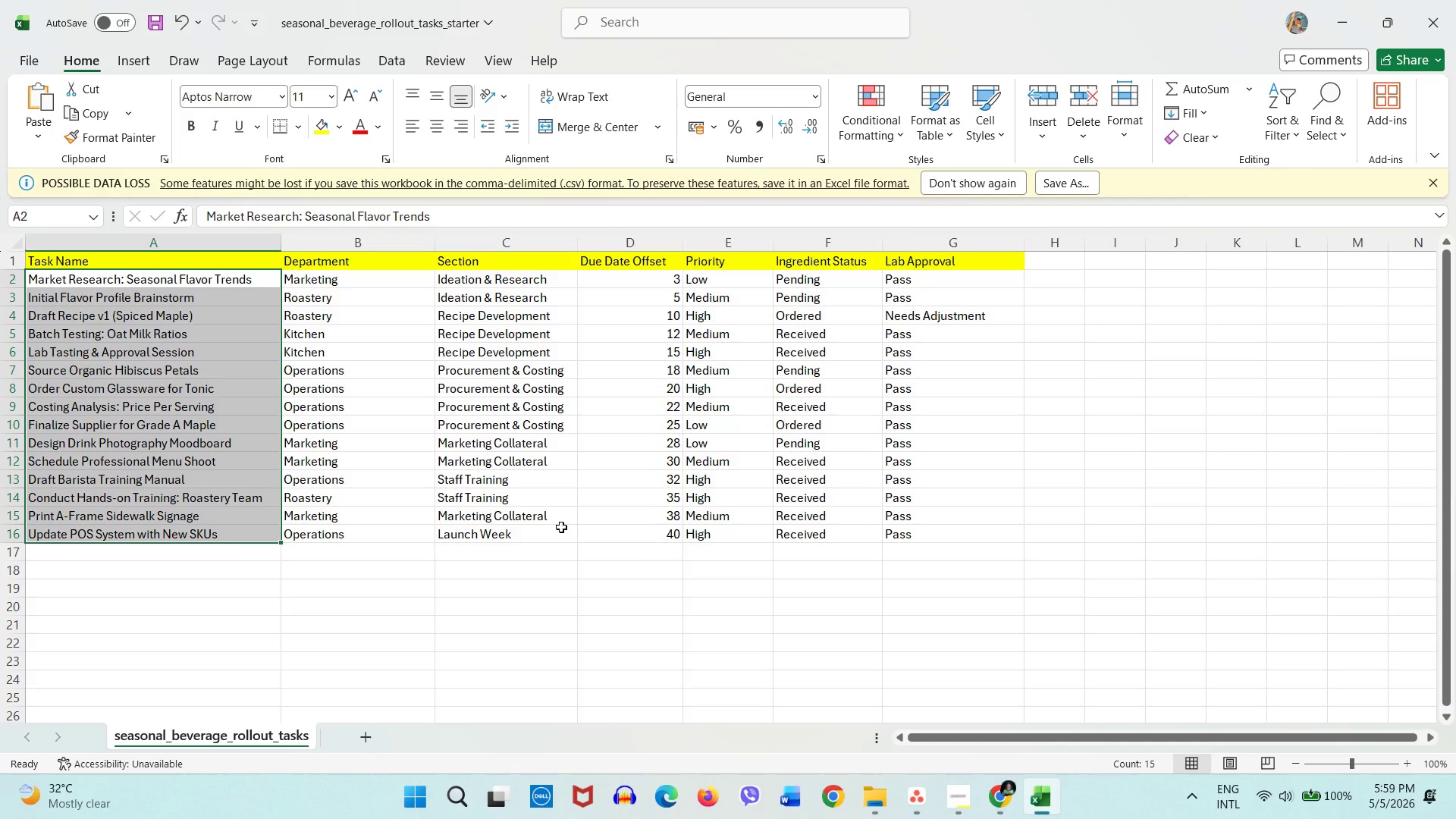 
left_click_drag(start_coordinate=[911, 268], to_coordinate=[311, 534])
 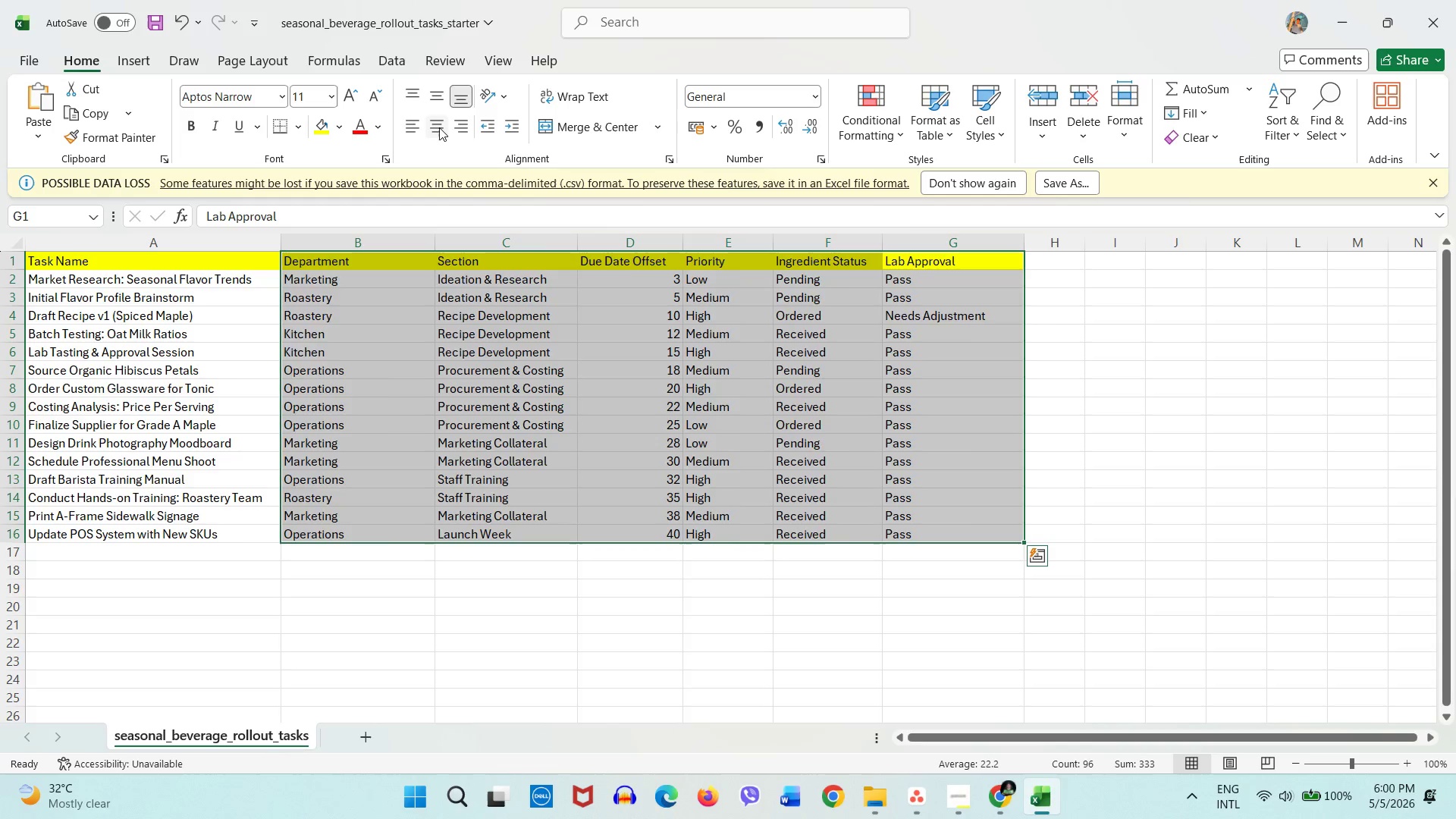 
left_click([439, 127])
 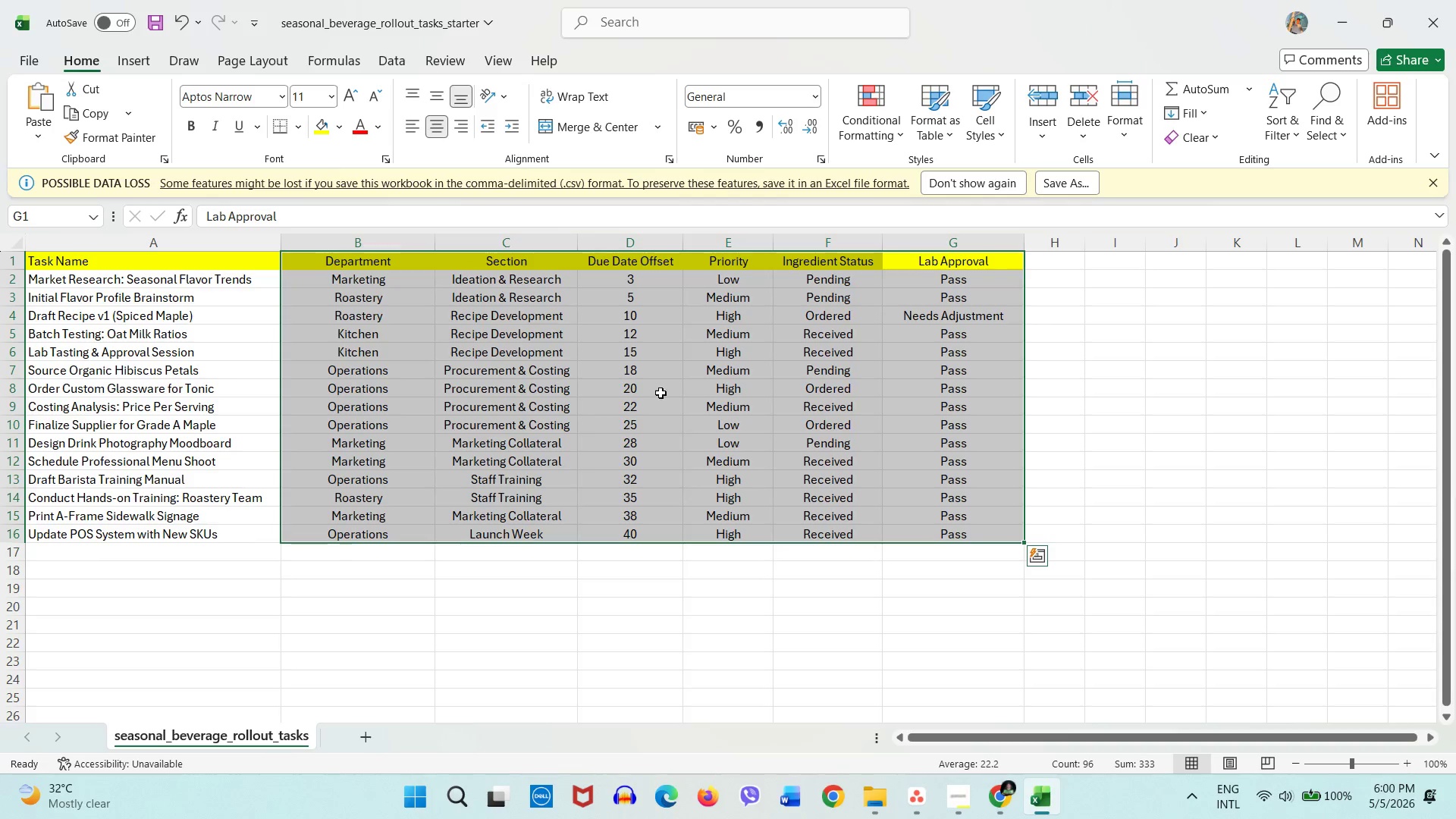 
left_click([1131, 342])
 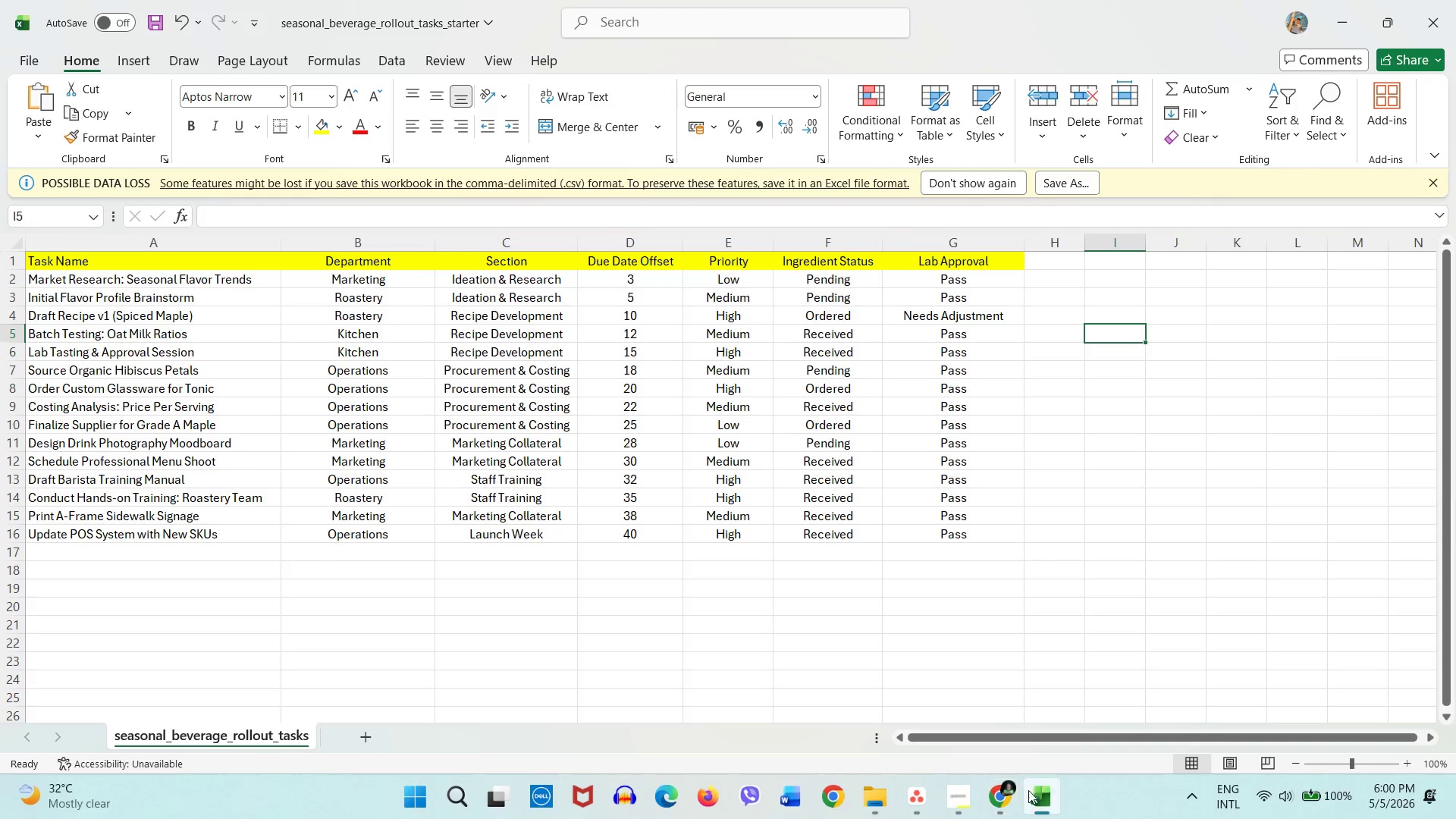 
left_click([1039, 797])
 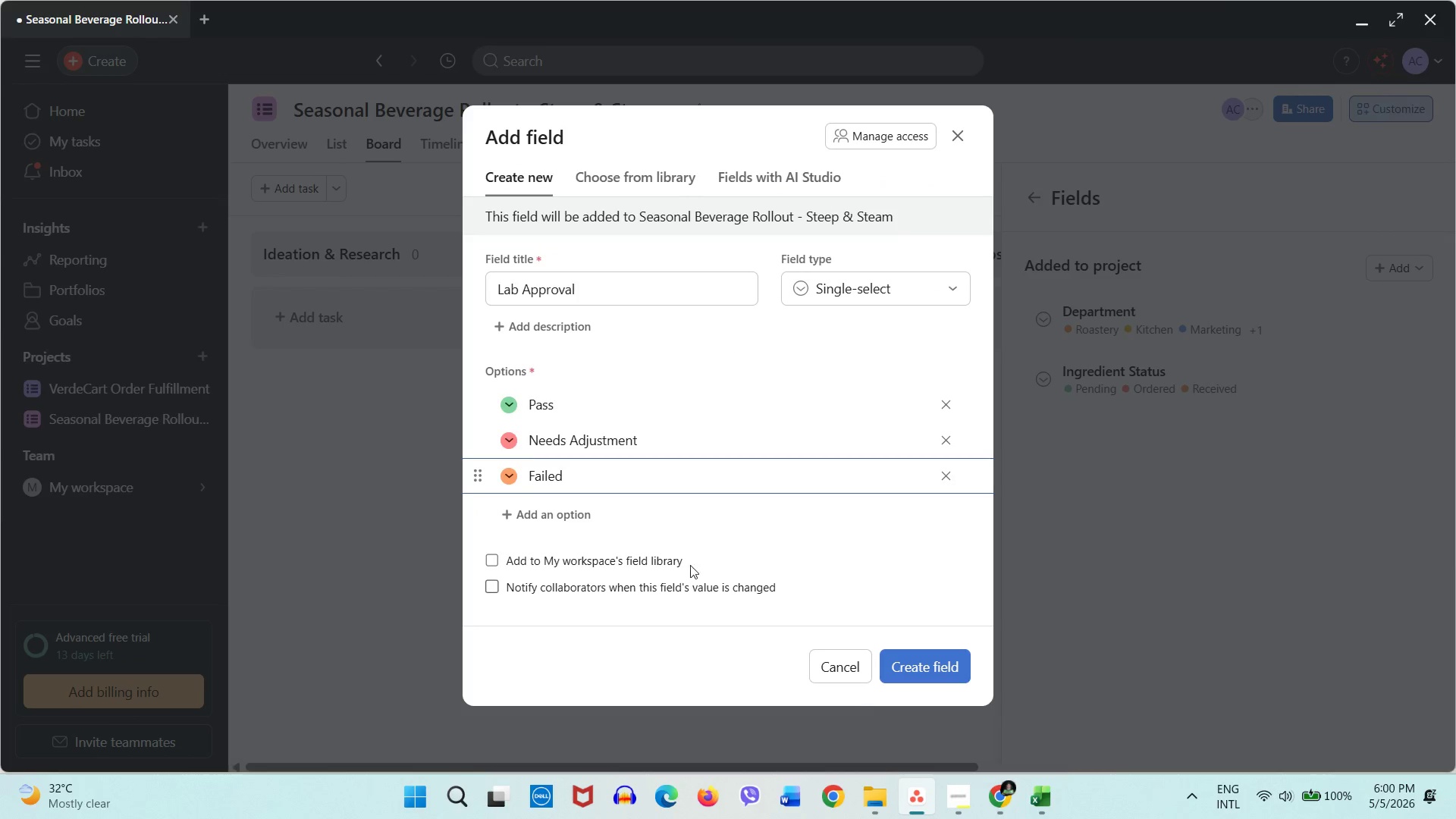 
scroll: coordinate [661, 401], scroll_direction: up, amount: 1.0
 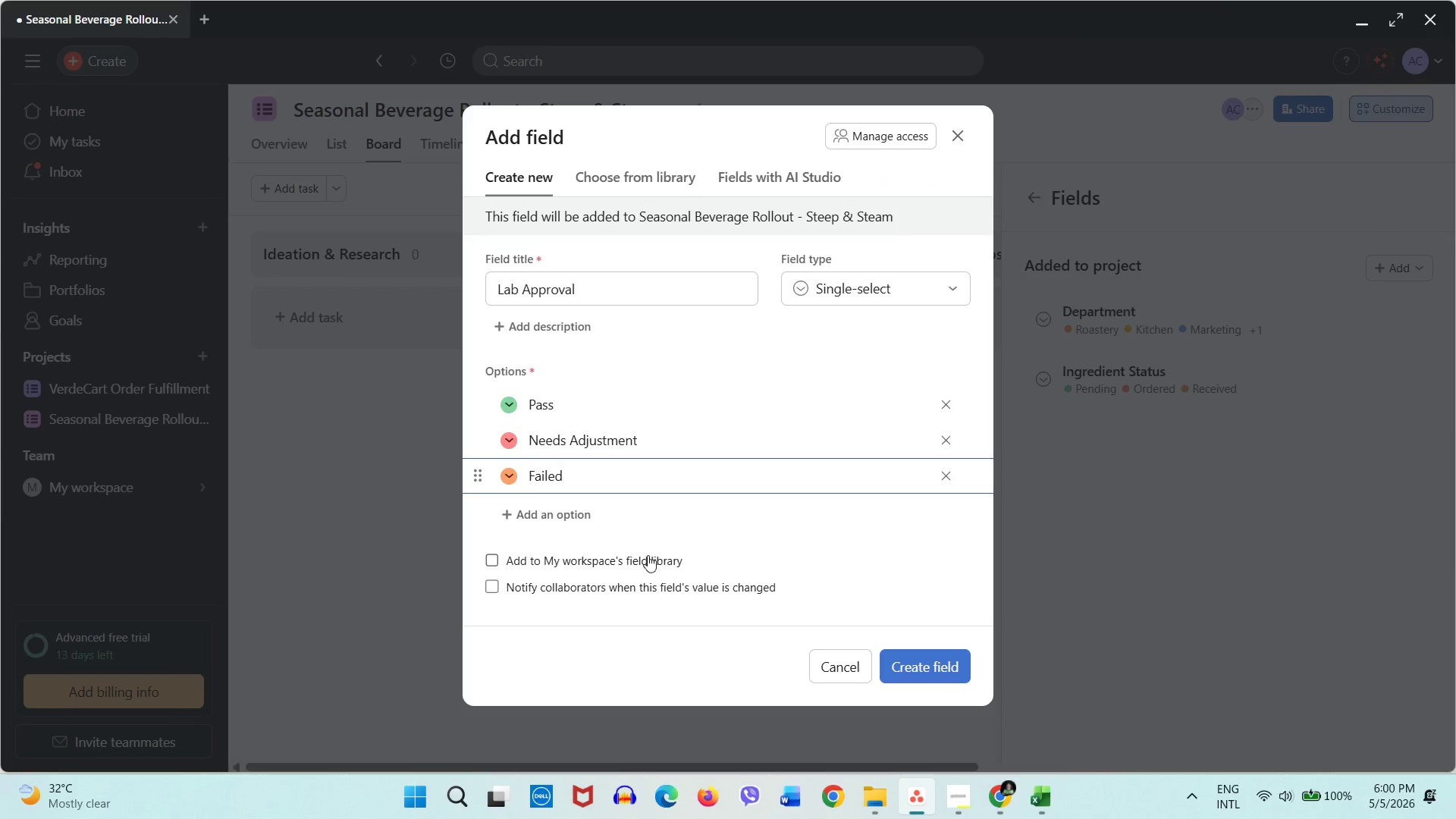 
left_click([929, 669])
 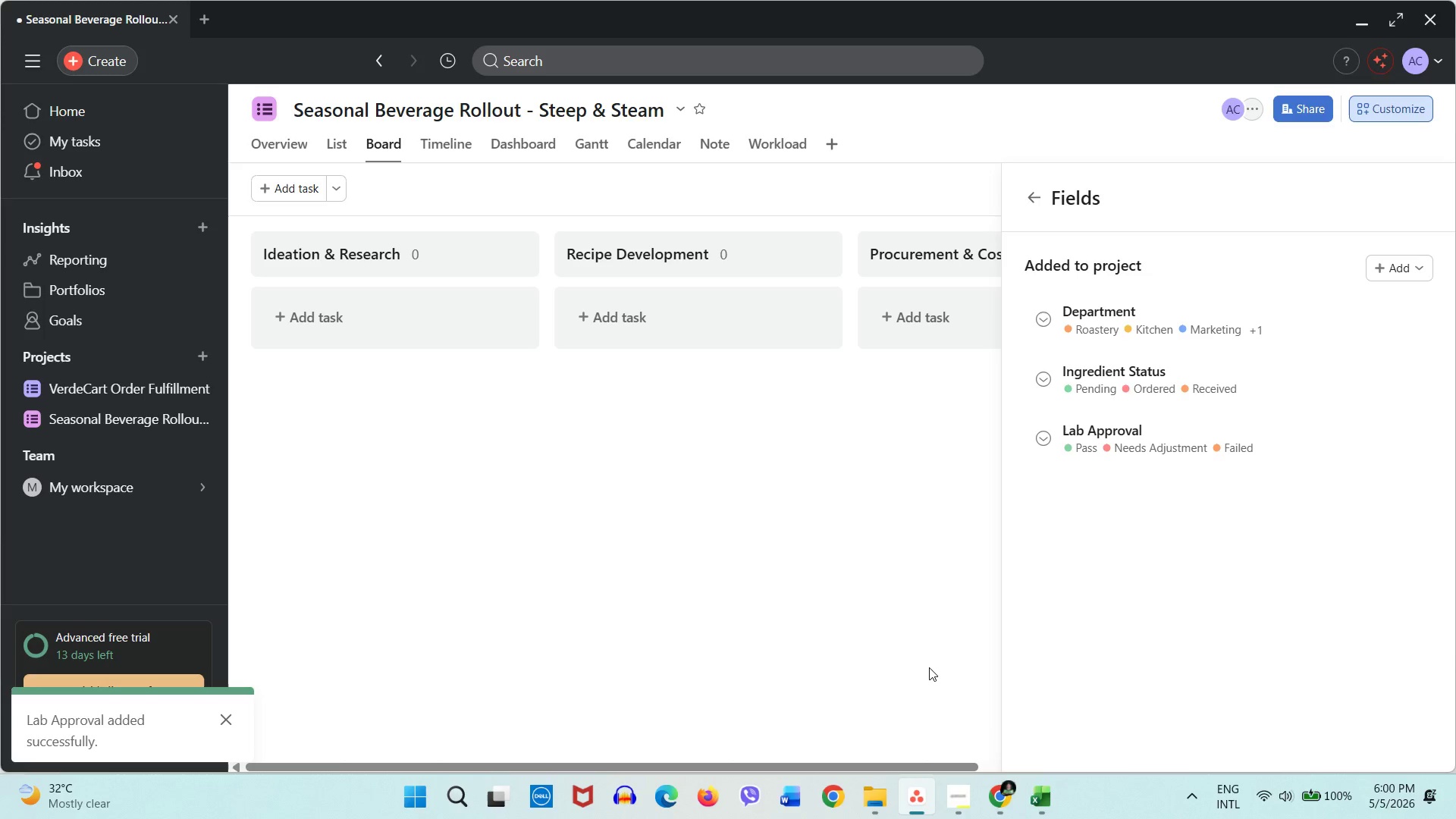 
left_click([966, 813])